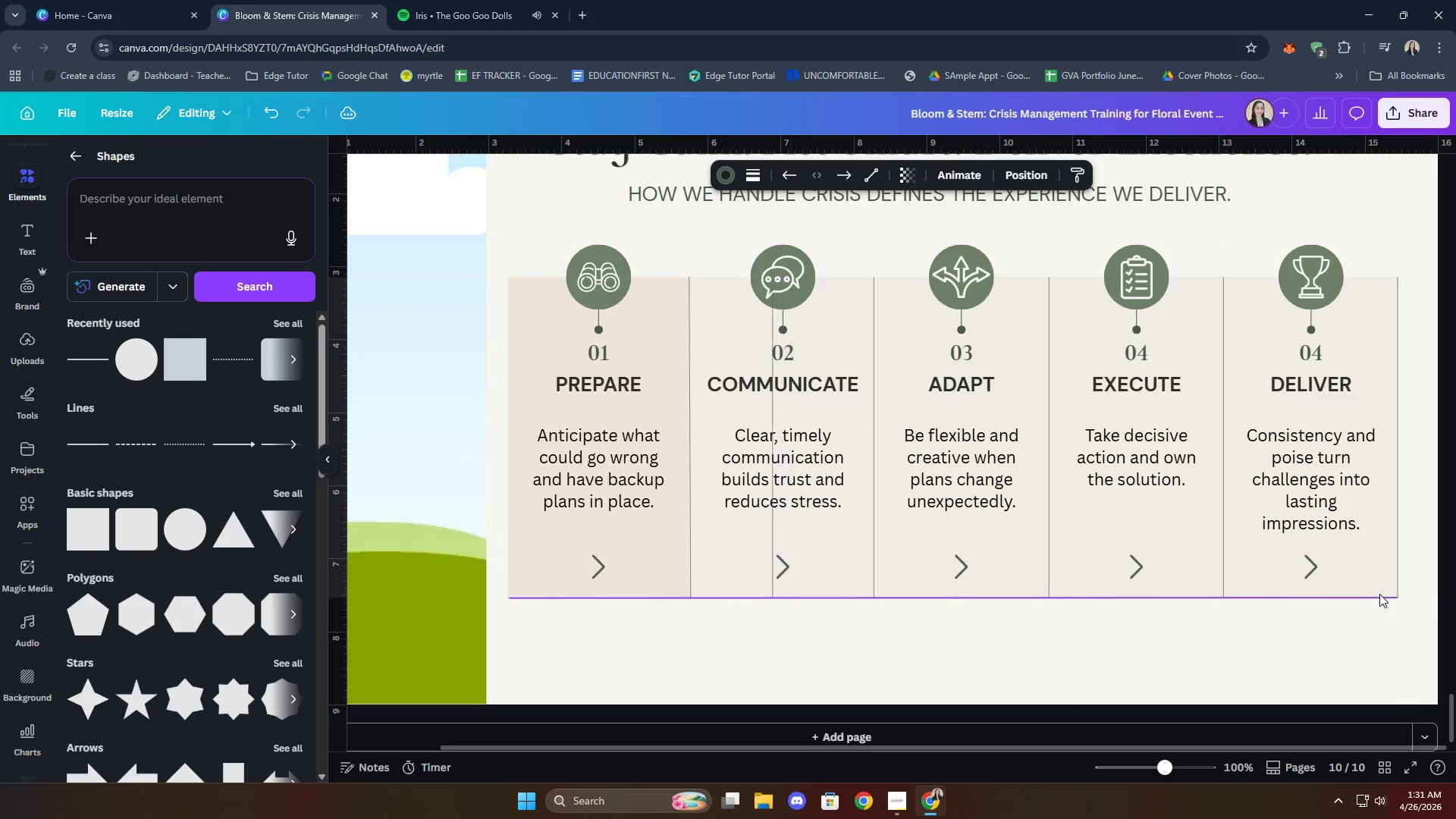 
hold_key(key=ArrowLeft, duration=1.51)
 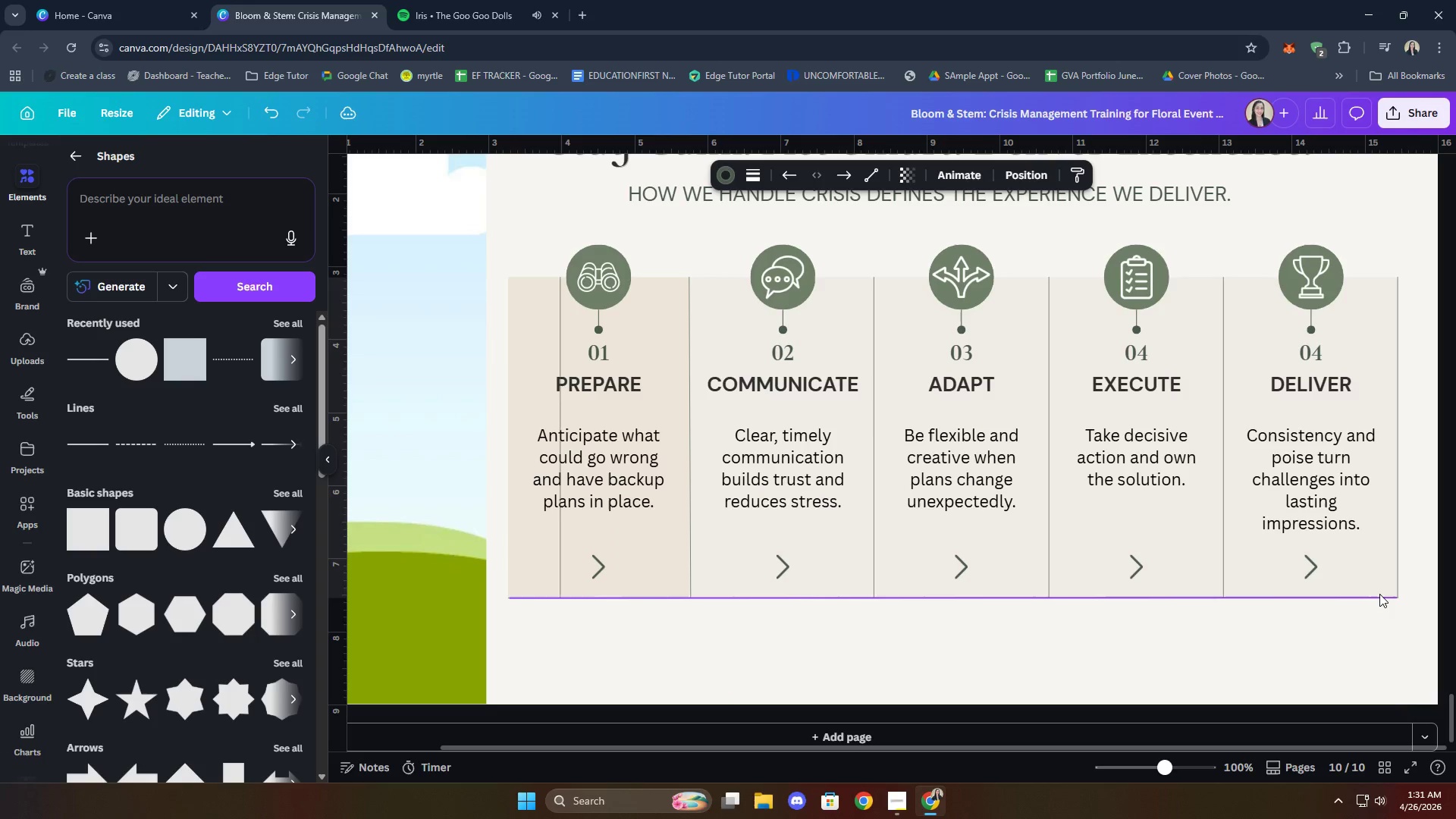 
hold_key(key=ArrowLeft, duration=0.62)
 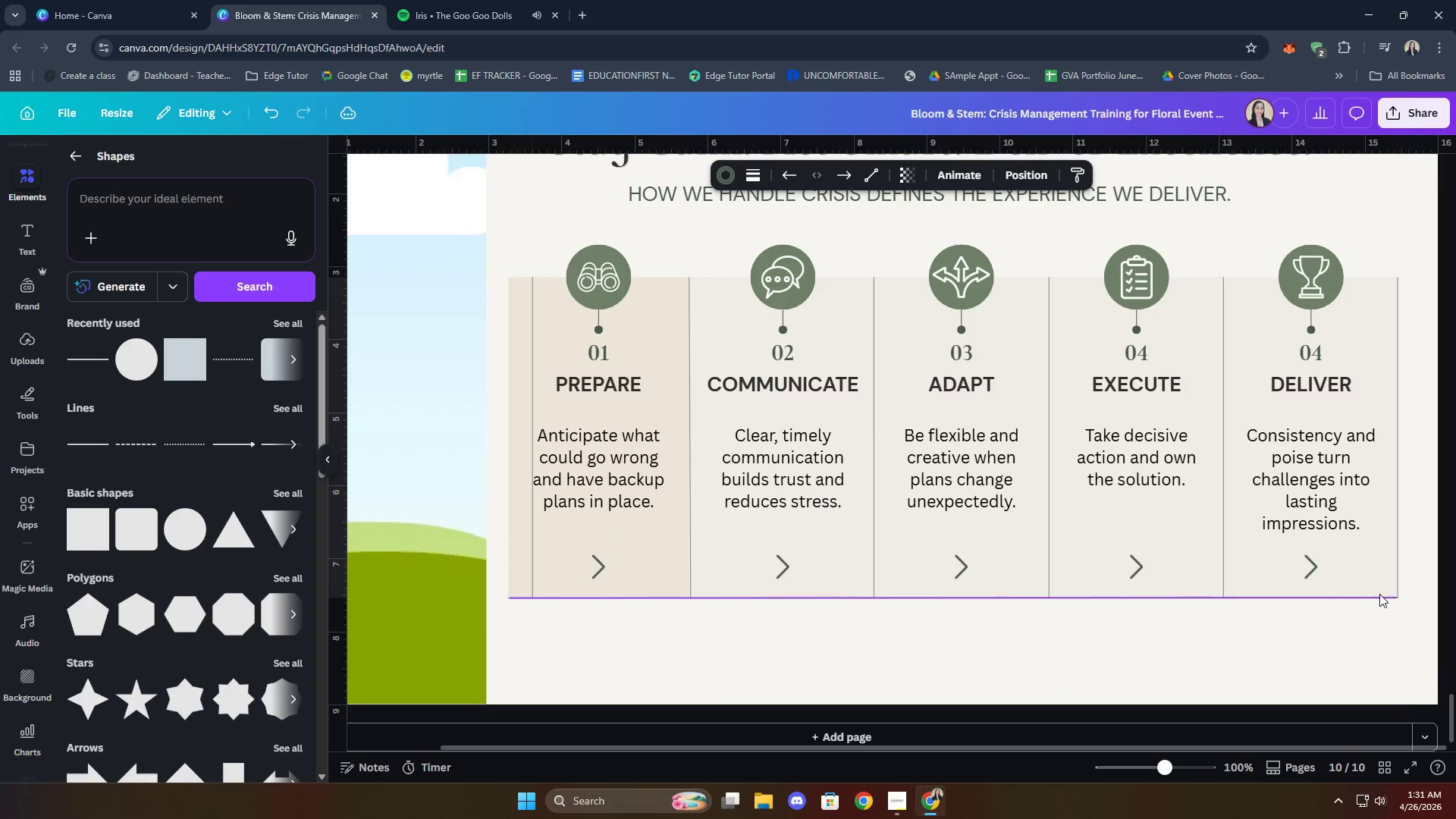 
key(ArrowLeft)
 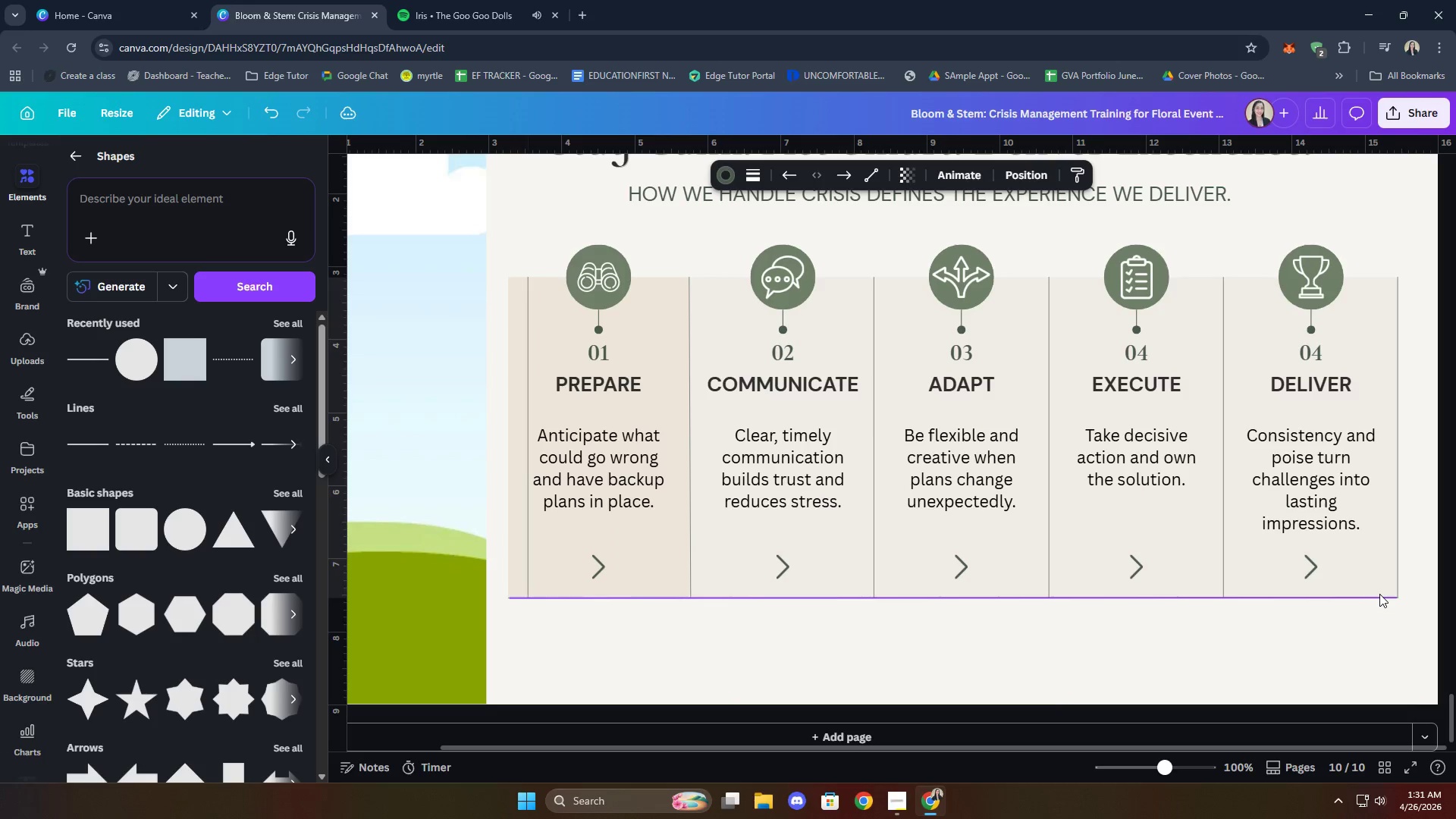 
key(ArrowLeft)
 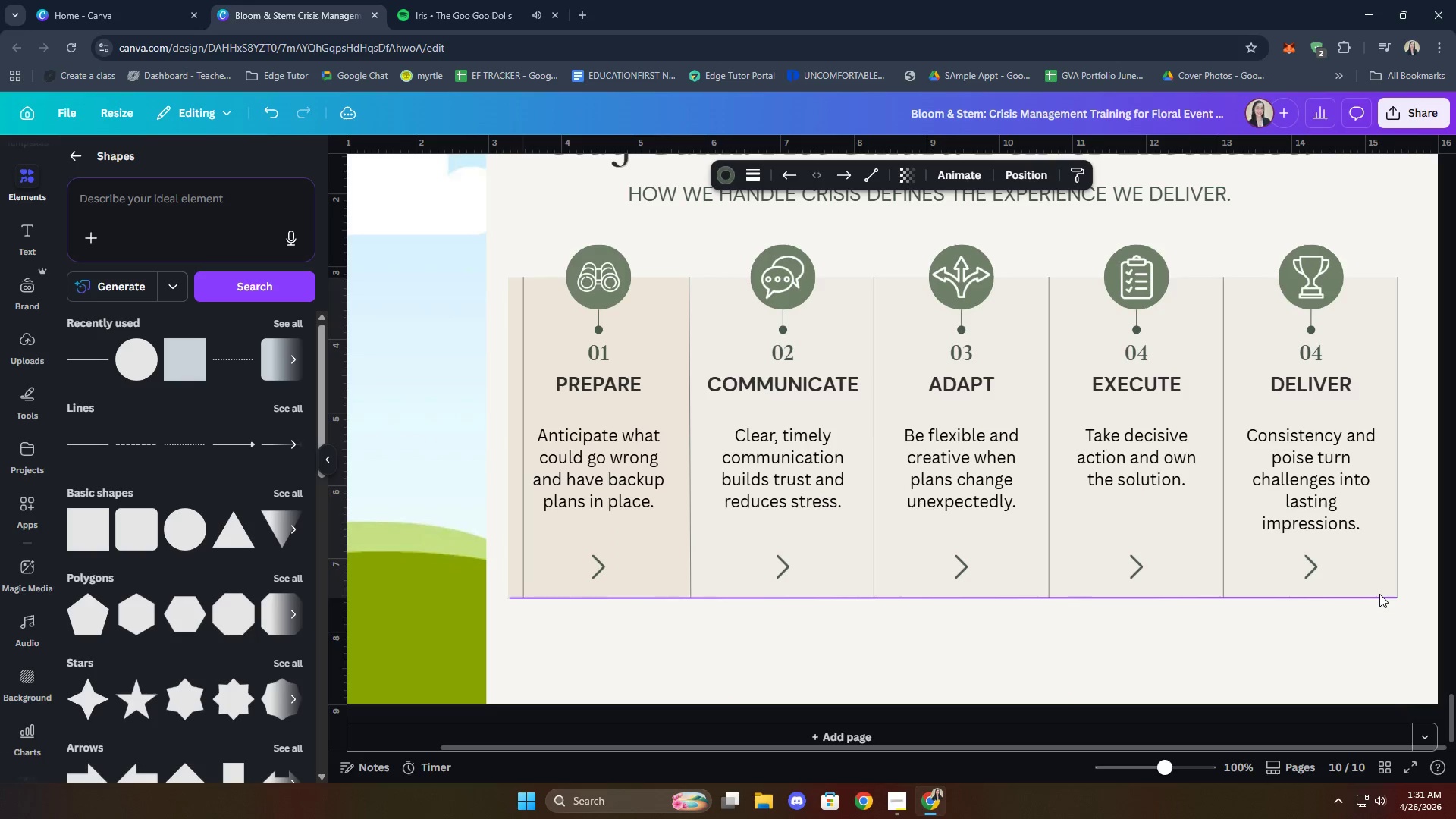 
key(ArrowLeft)
 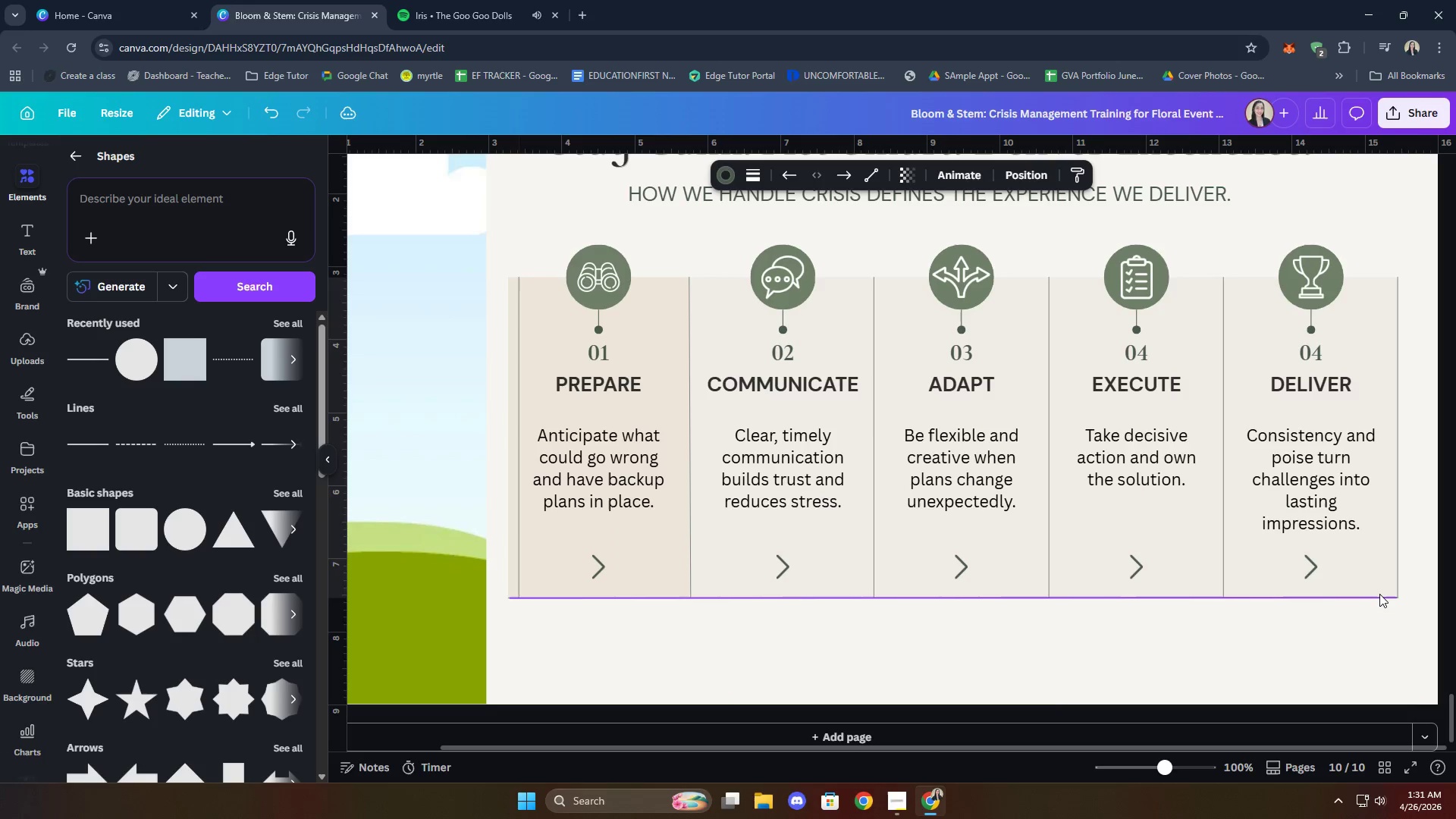 
key(ArrowLeft)
 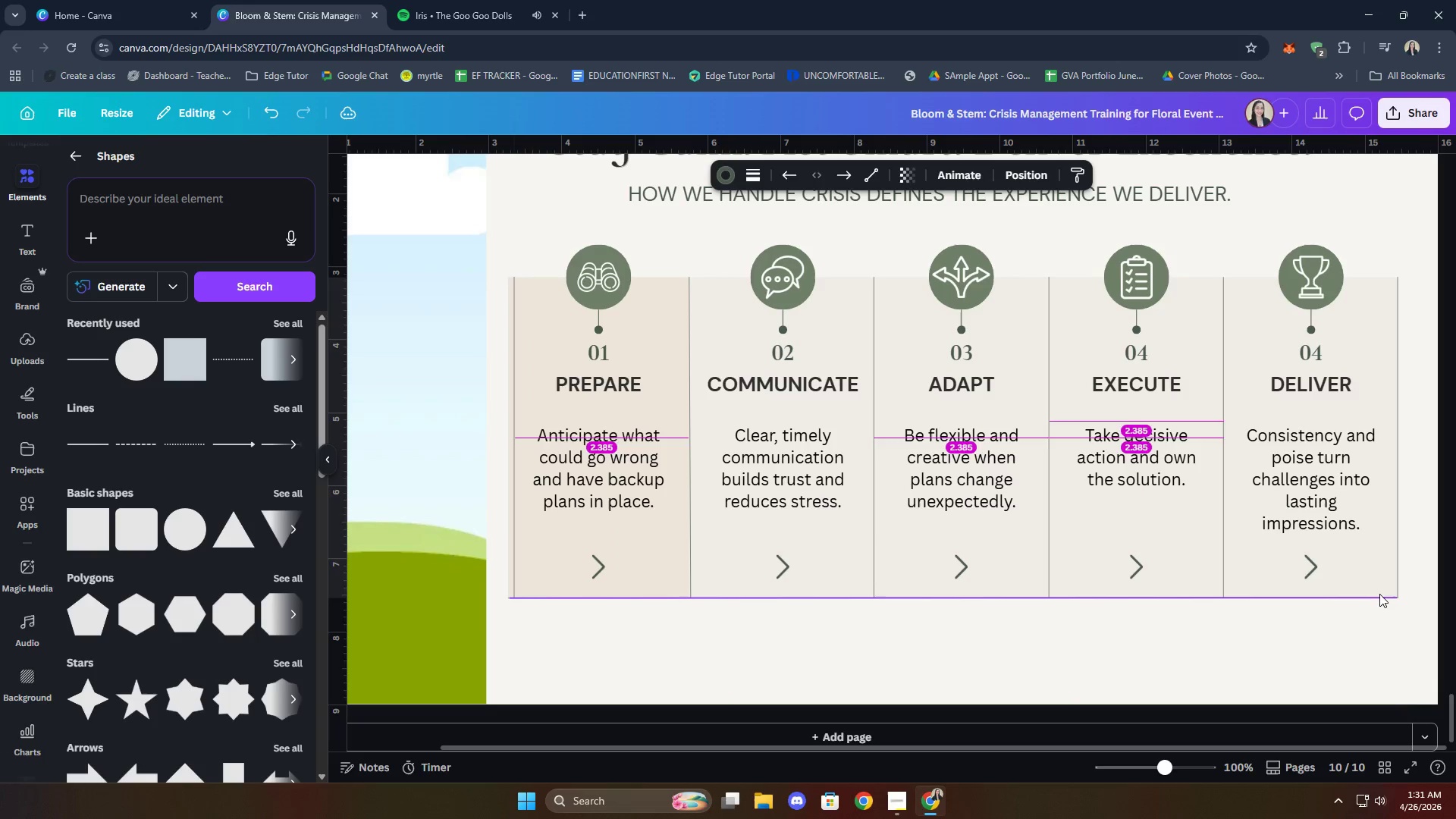 
key(ArrowLeft)
 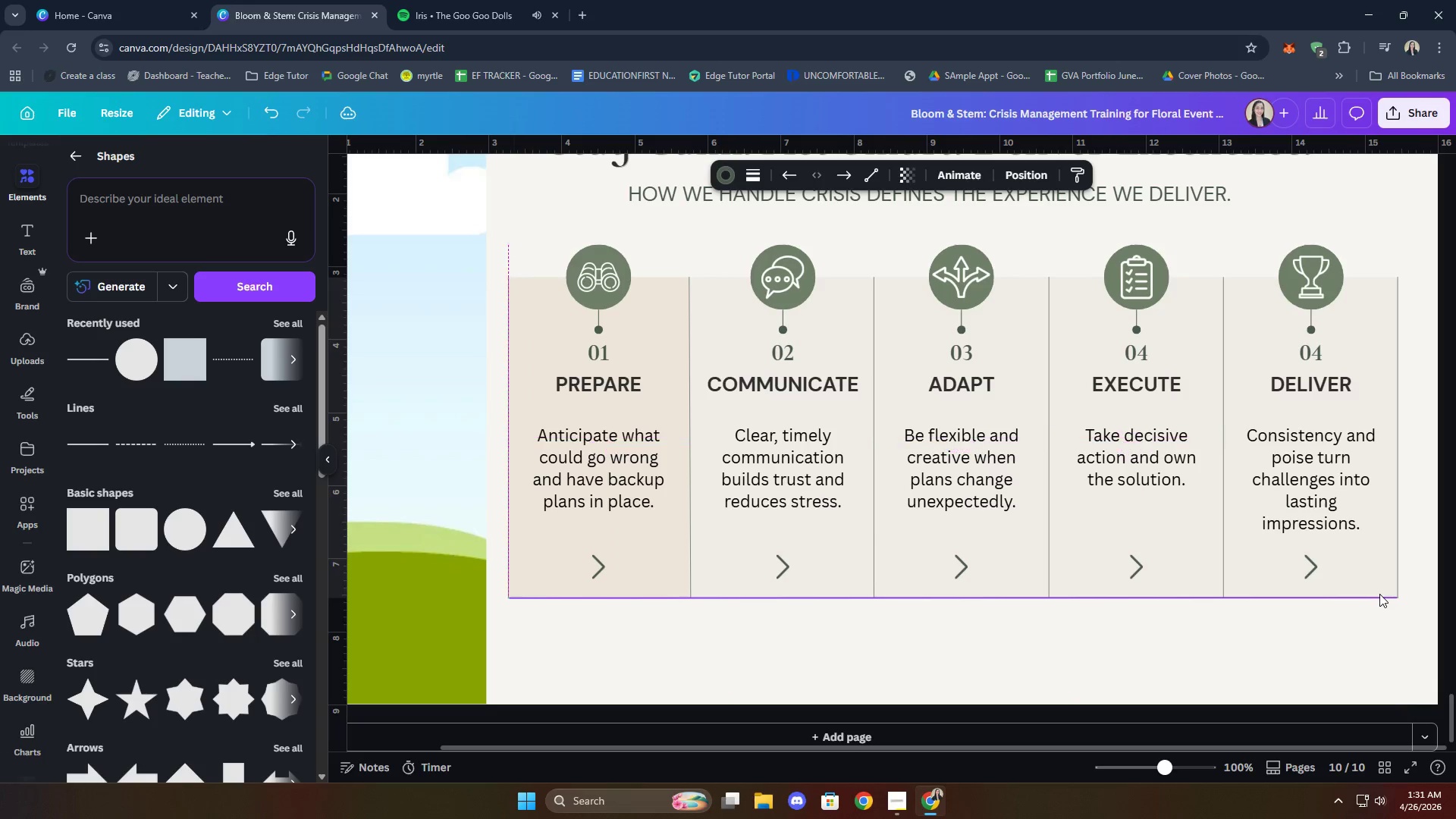 
key(ArrowLeft)
 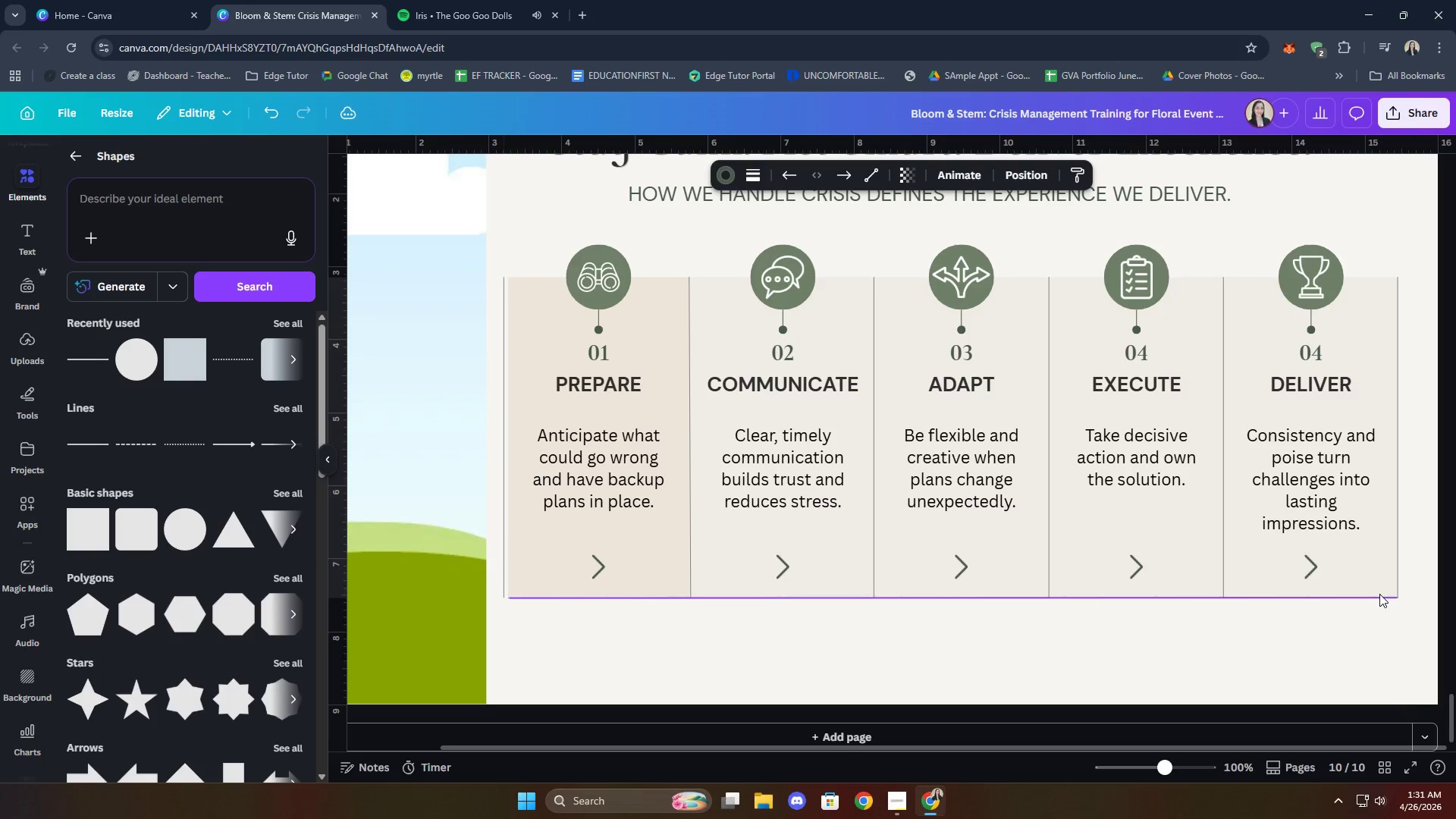 
key(ArrowRight)
 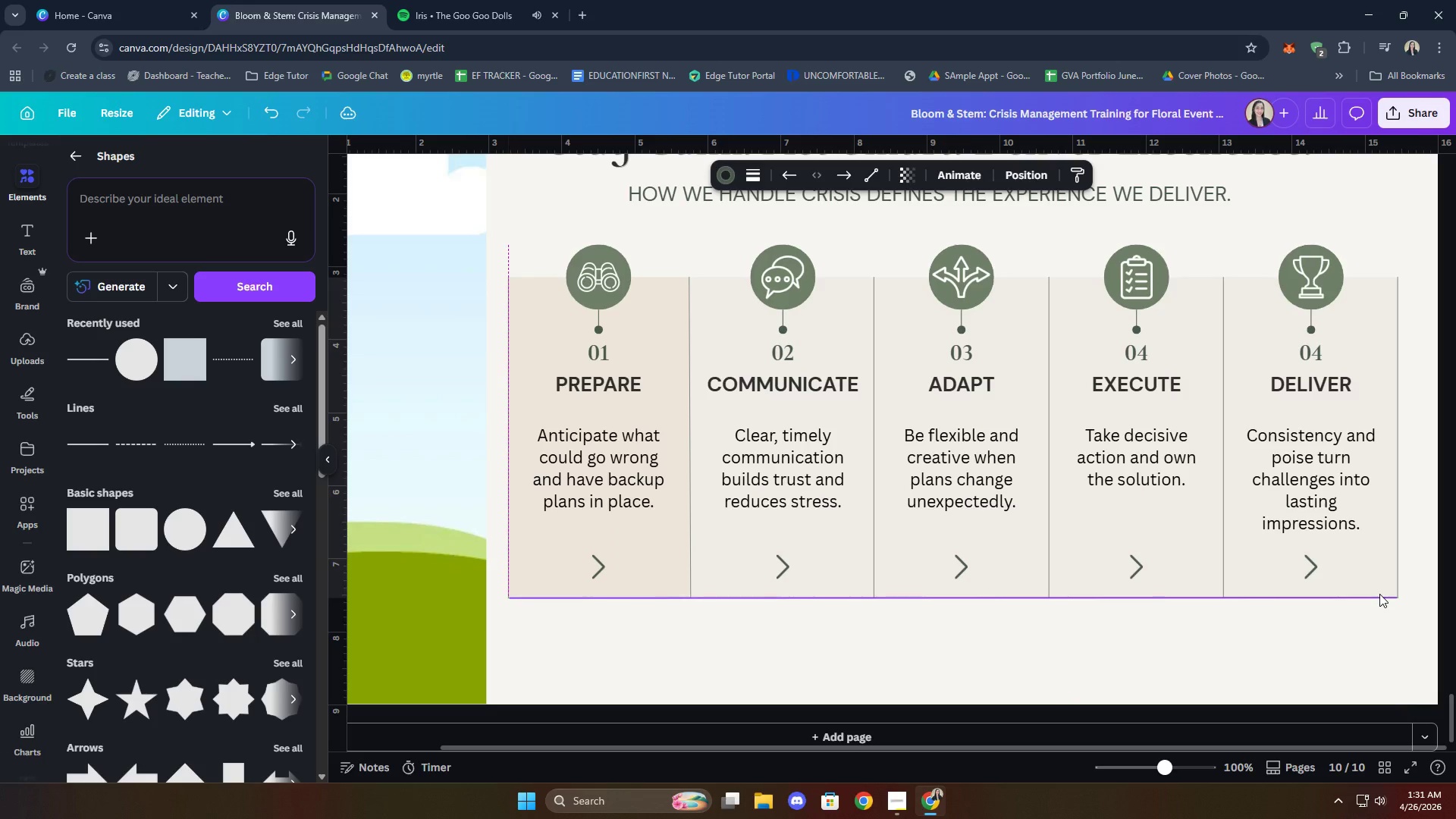 
key(ArrowRight)
 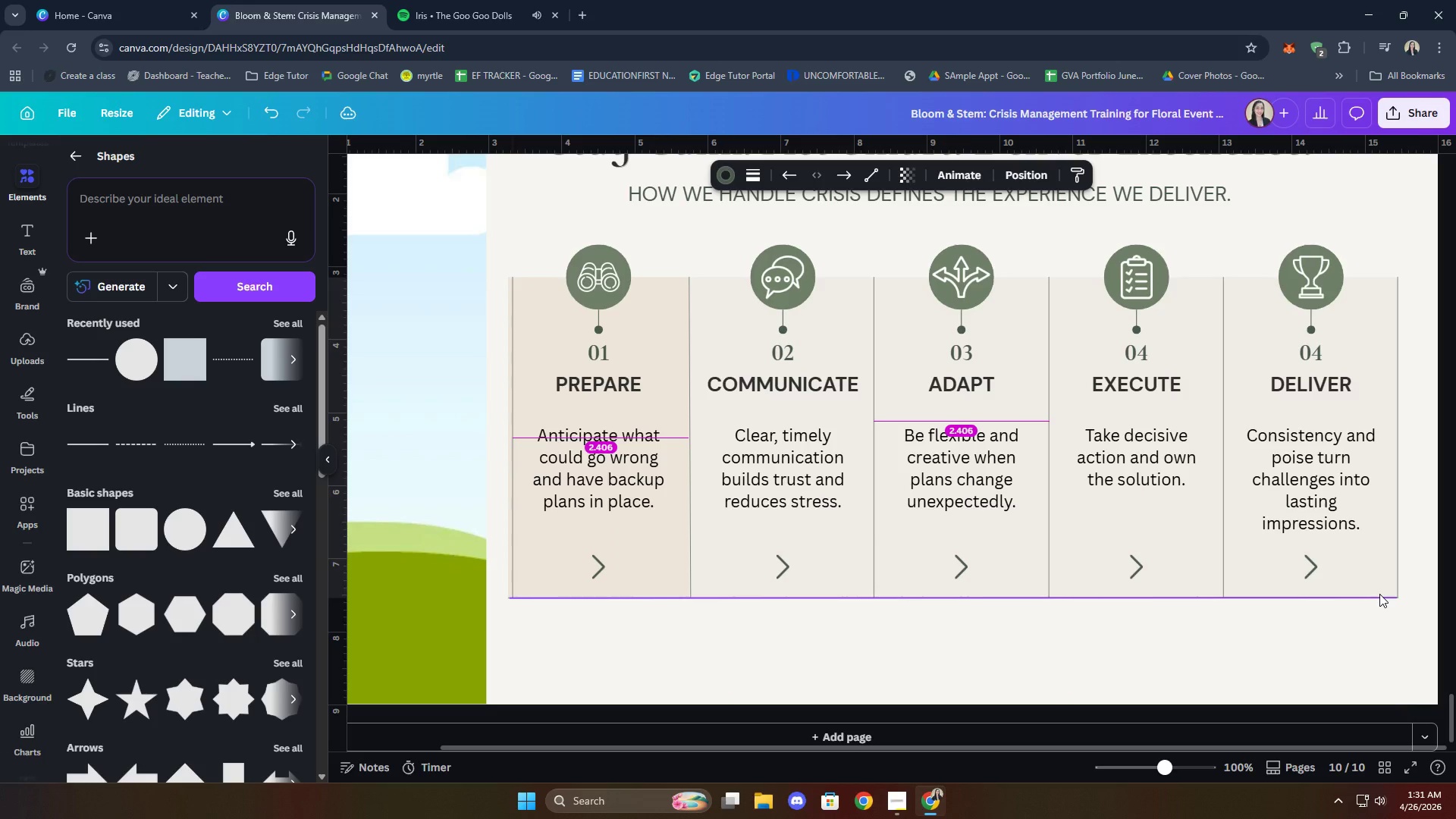 
key(ArrowLeft)
 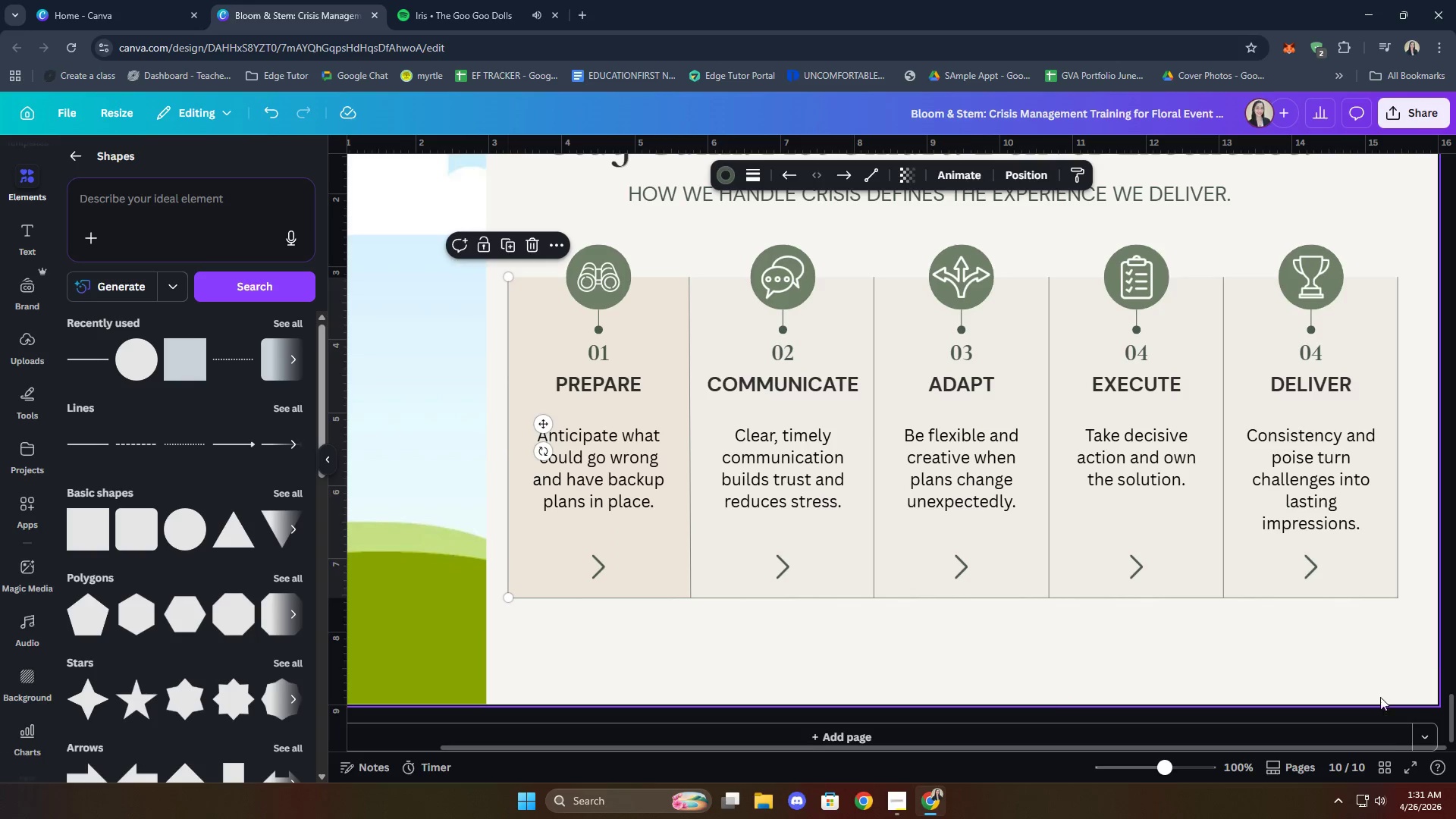 
left_click([969, 673])
 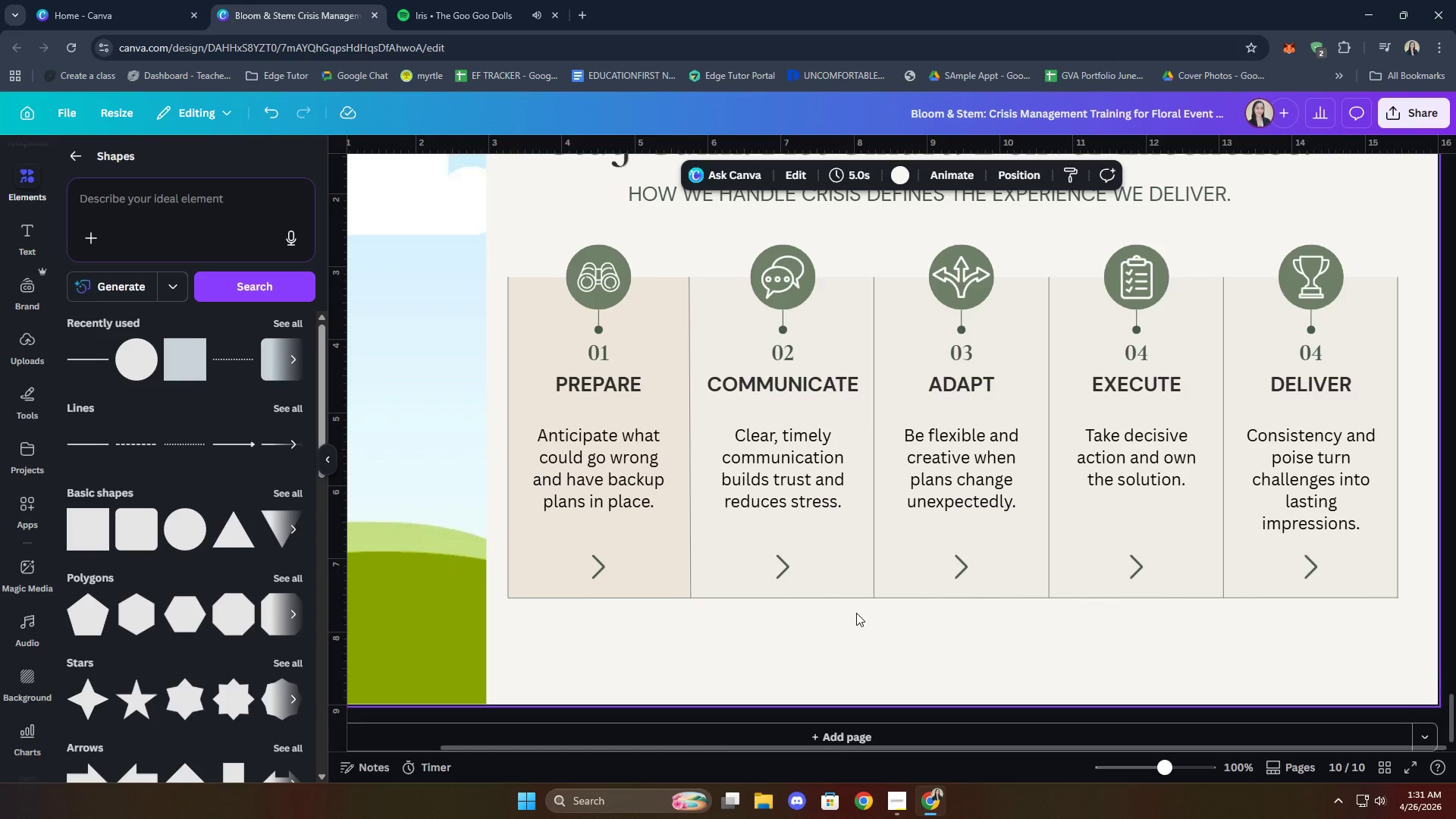 
left_click([850, 595])
 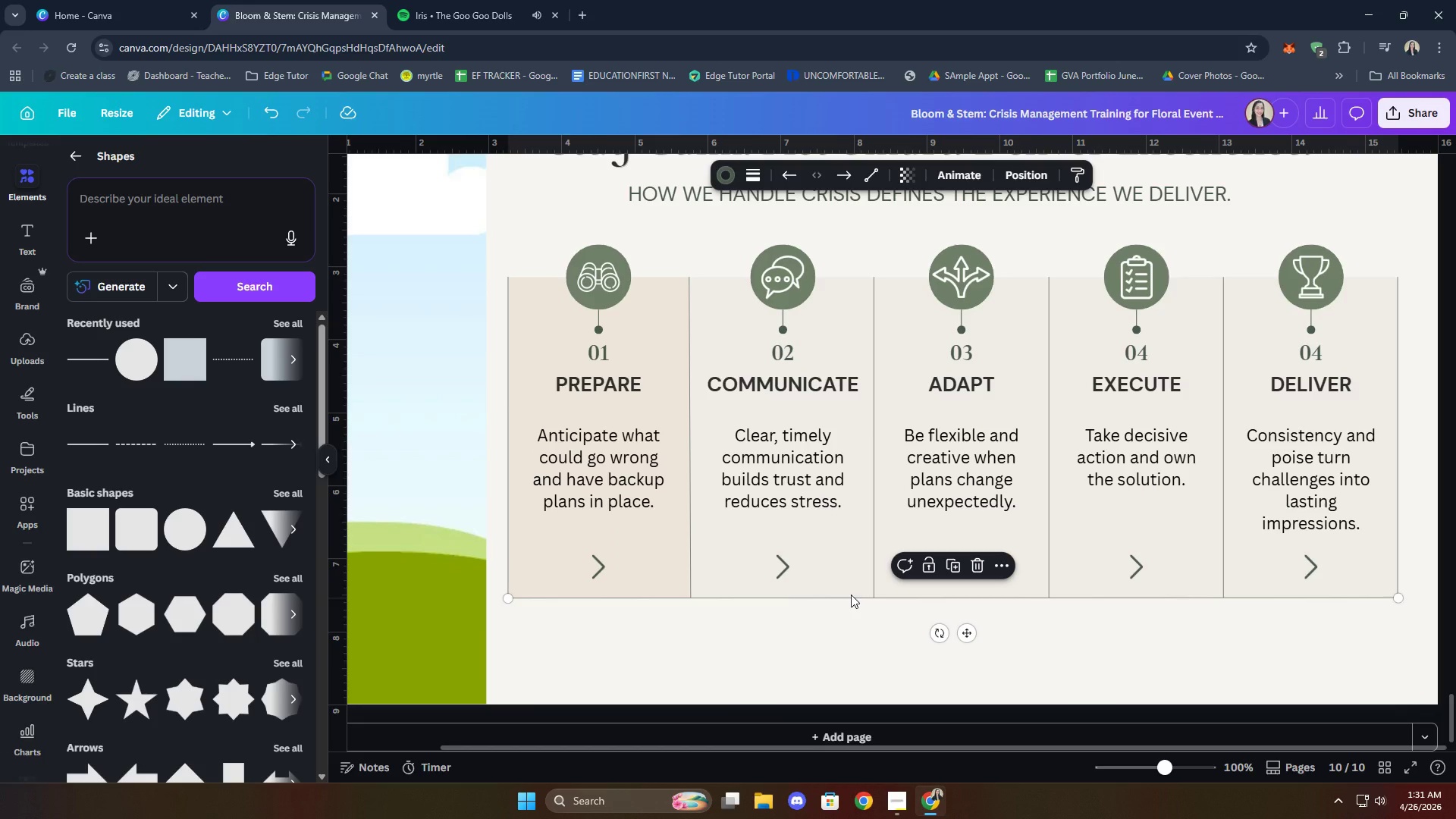 
key(Control+C)
 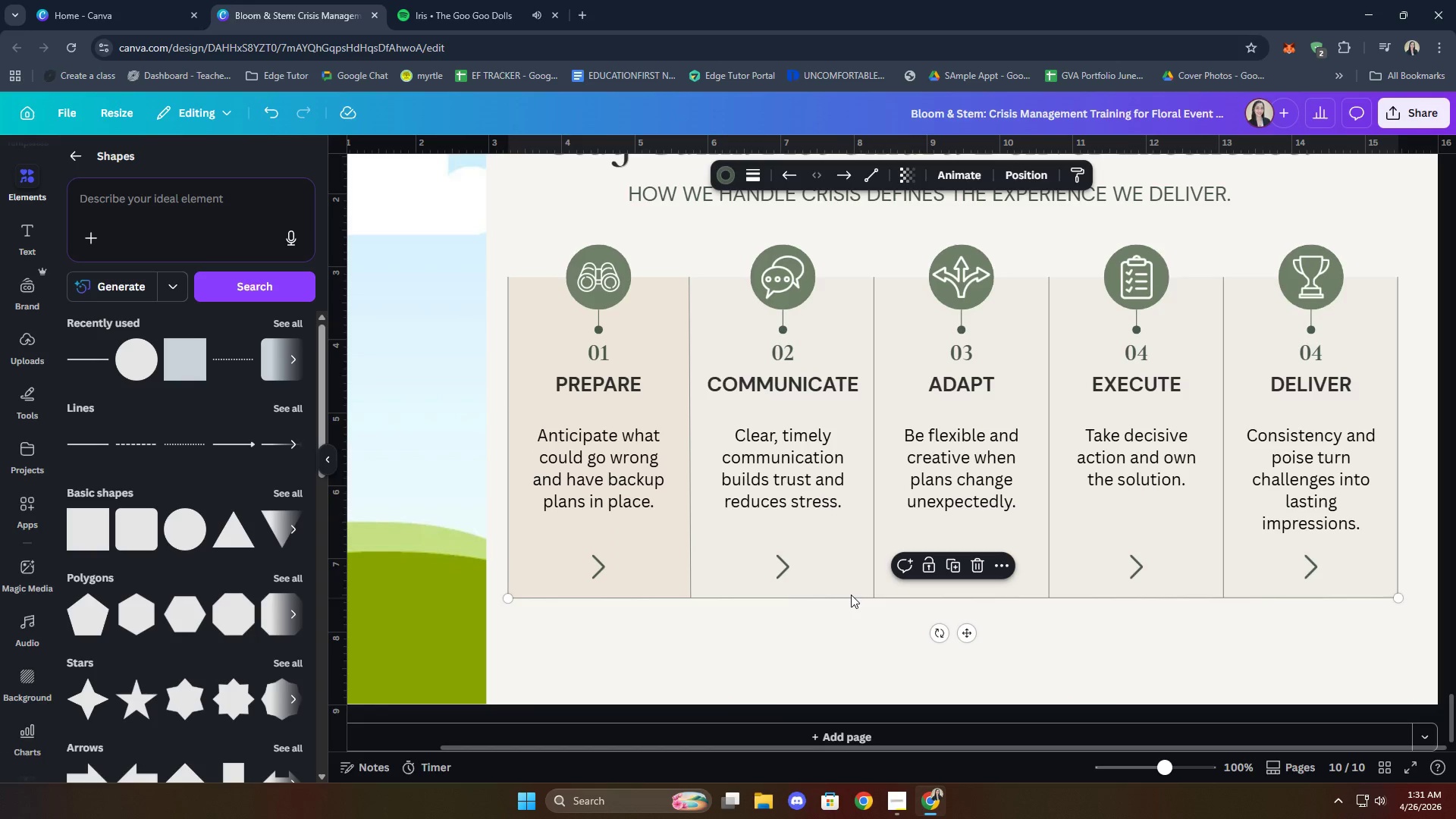 
key(Control+ControlLeft)
 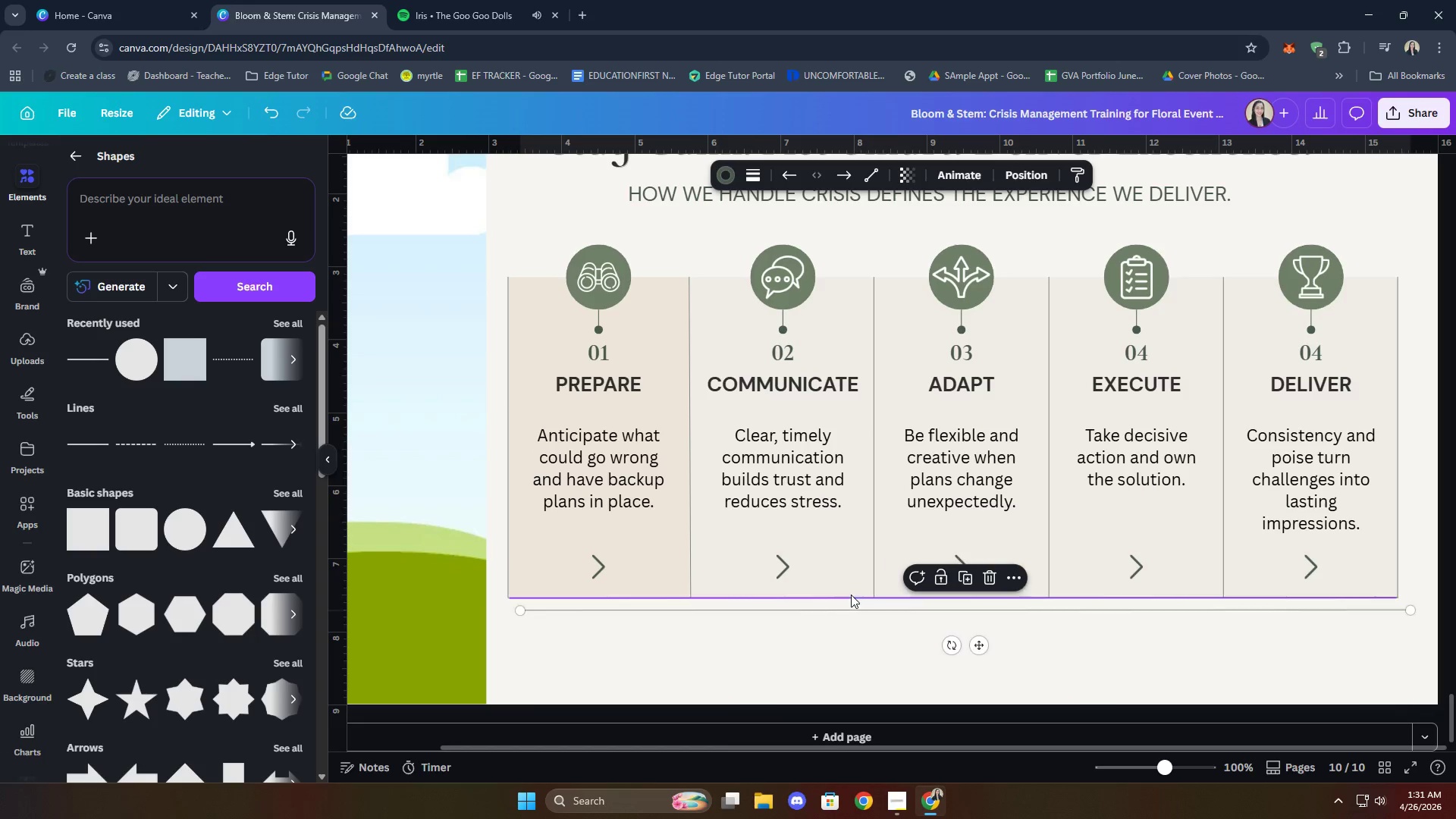 
key(Control+V)
 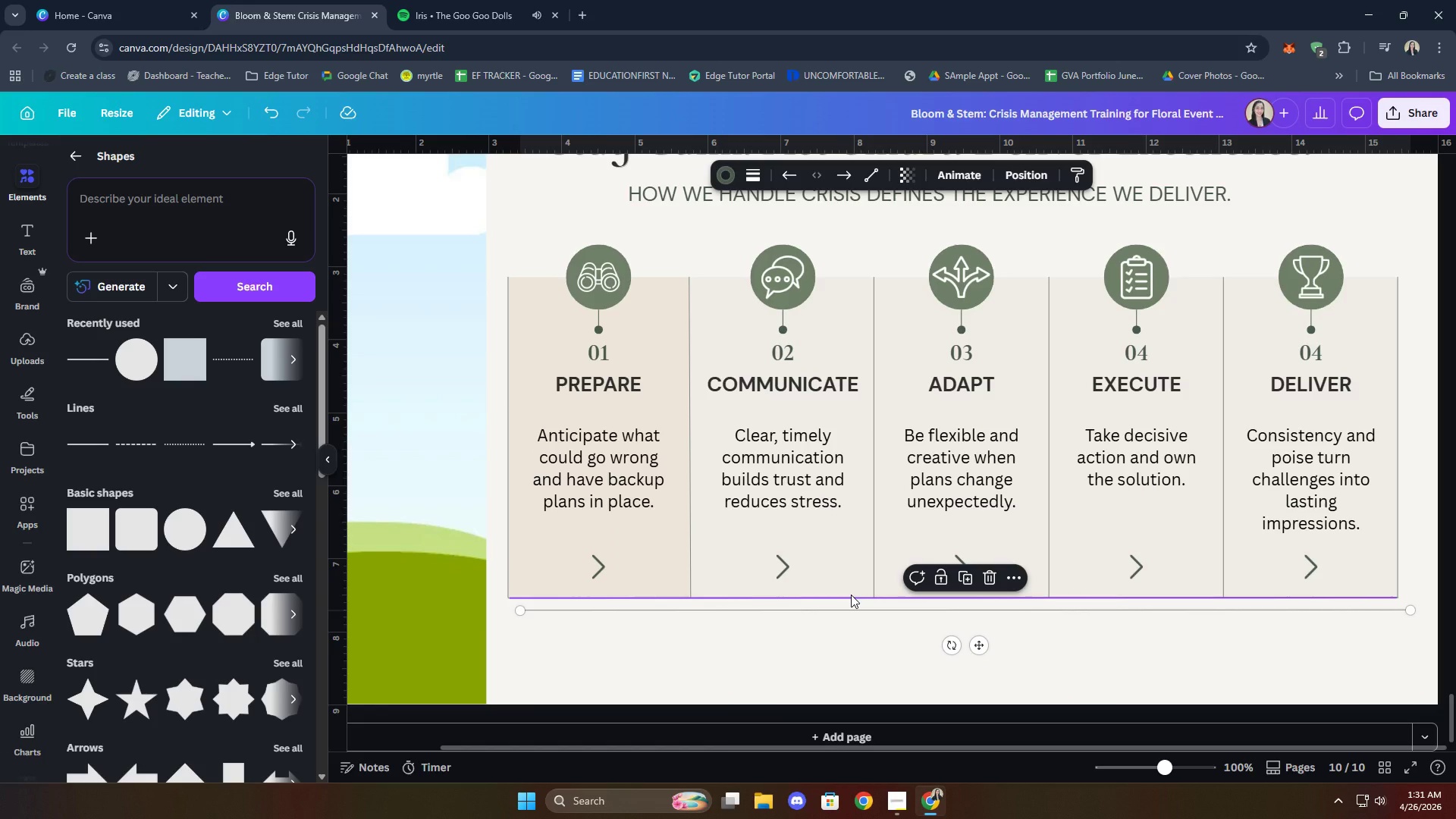 
hold_key(key=ArrowUp, duration=0.62)
 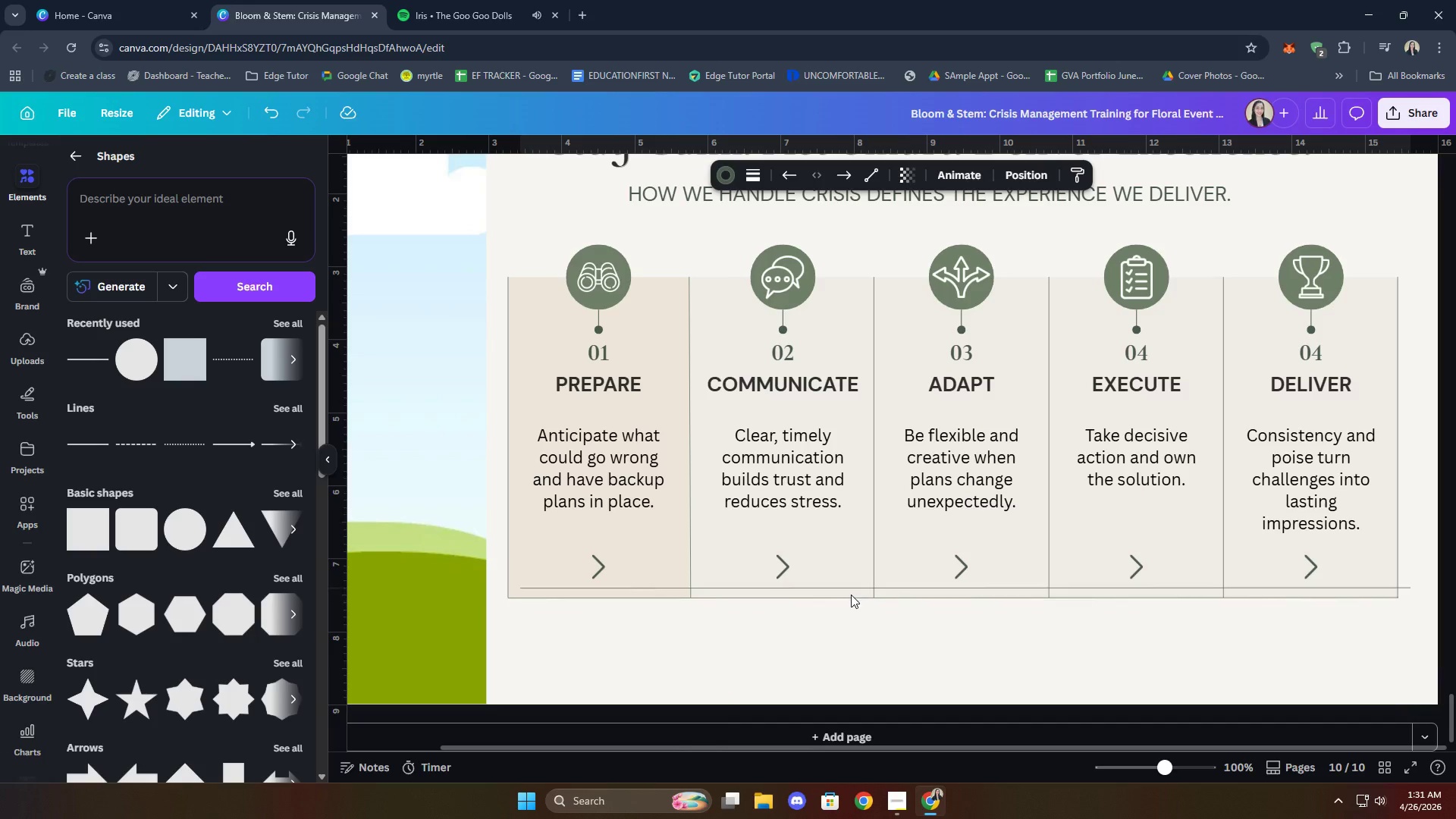 
key(ArrowLeft)
 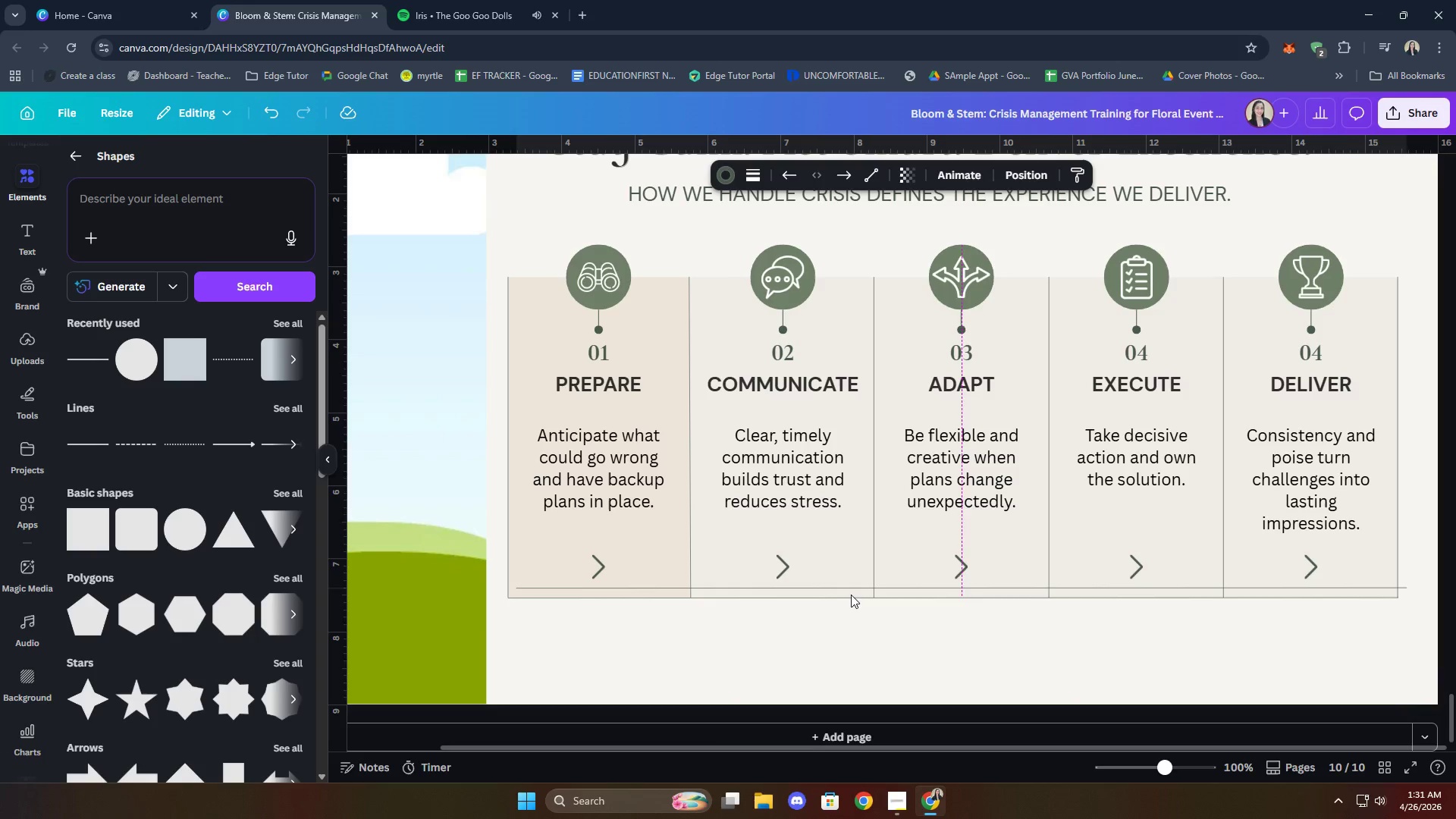 
key(ArrowLeft)
 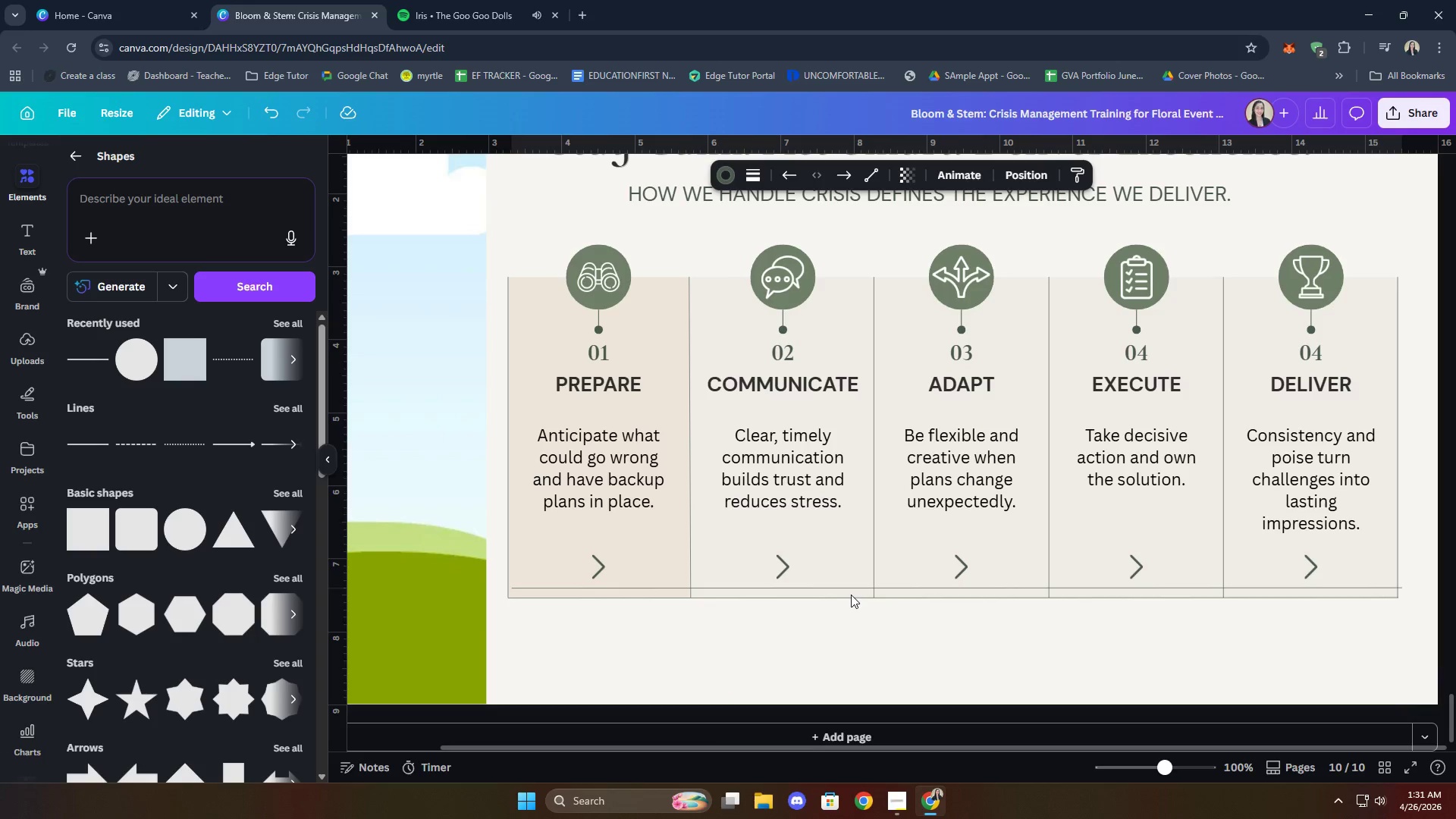 
key(ArrowLeft)
 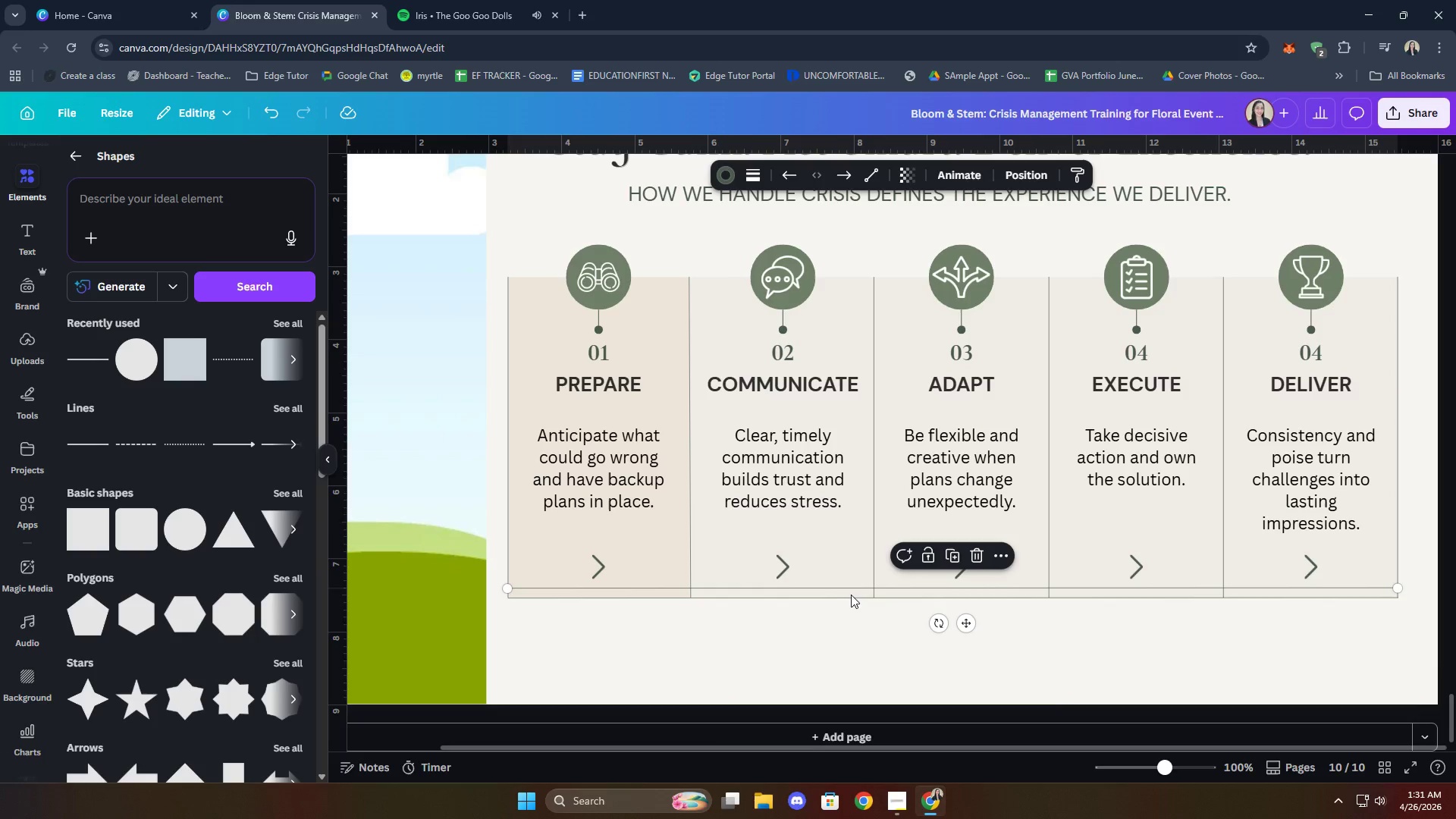 
hold_key(key=ArrowUp, duration=1.53)
 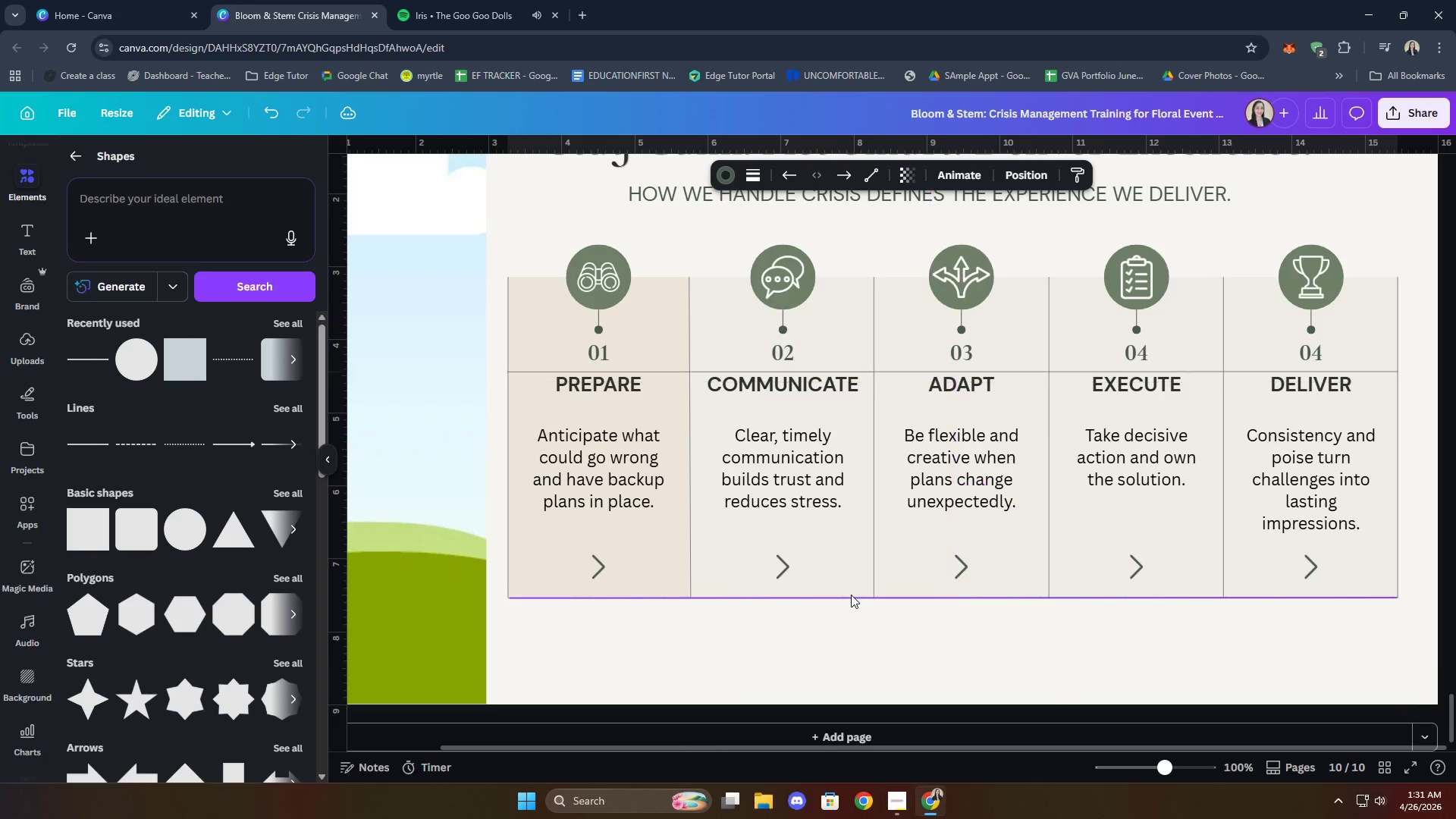 
hold_key(key=ArrowUp, duration=0.95)
 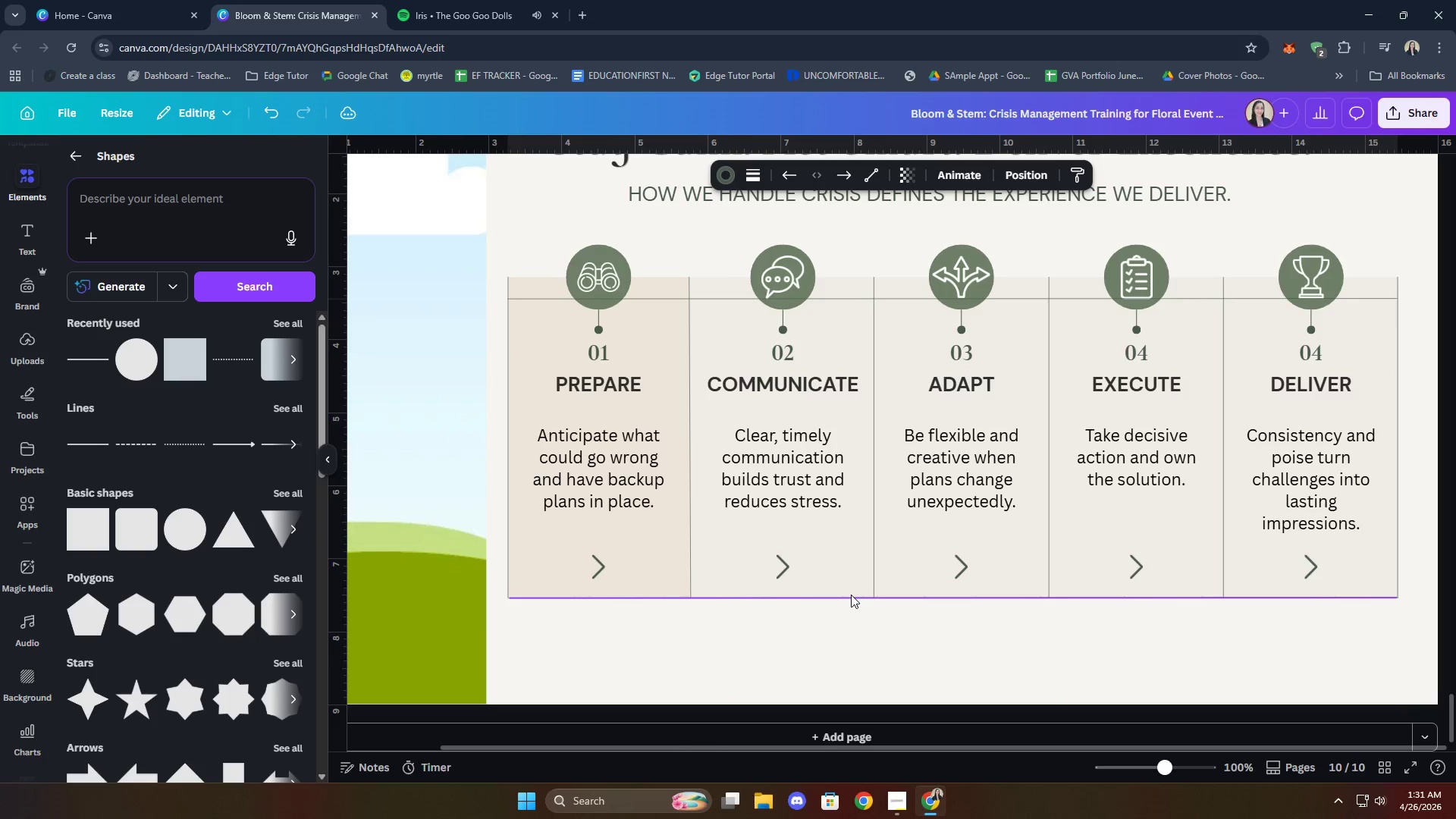 
key(ArrowUp)
 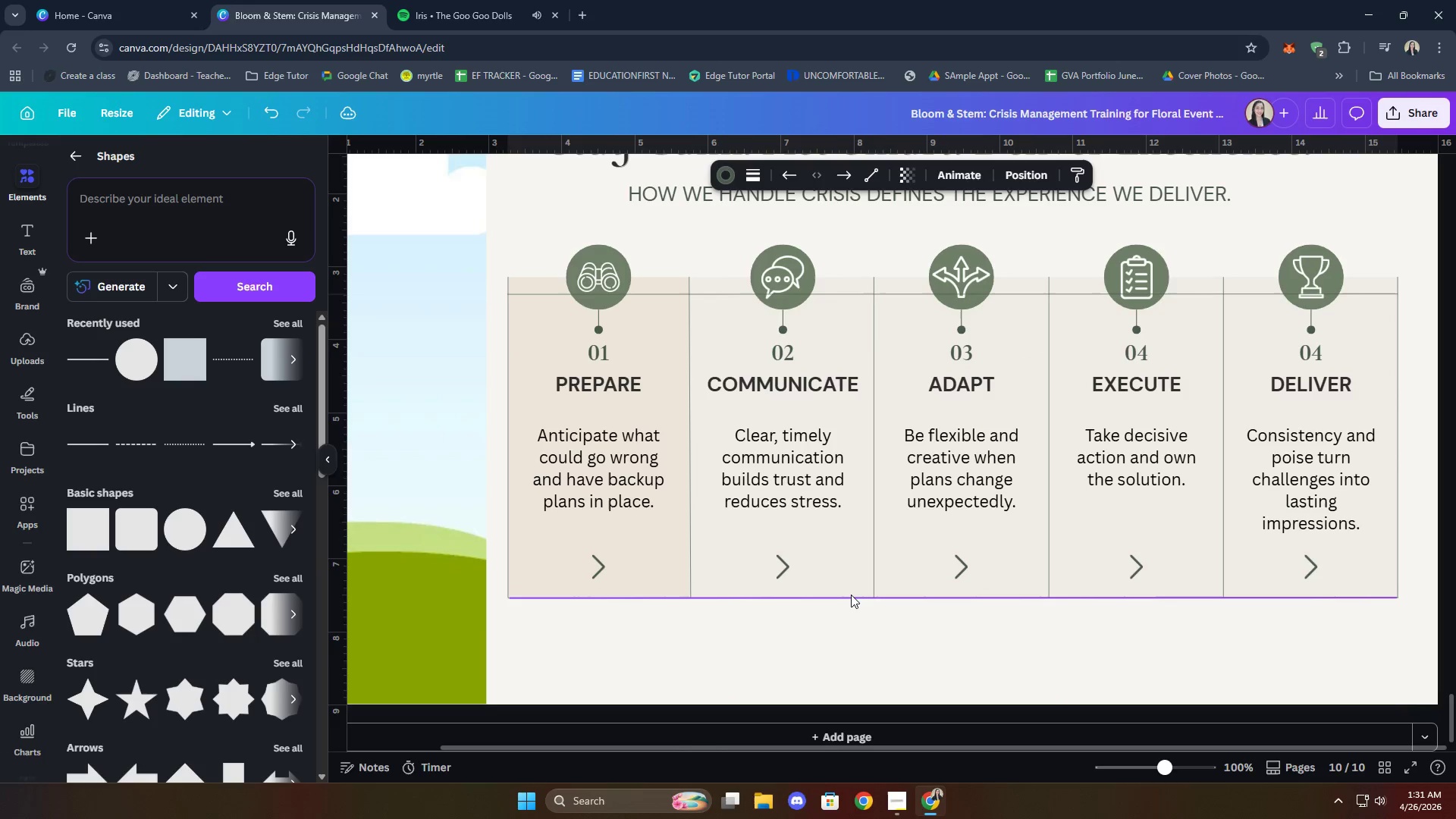 
key(ArrowUp)
 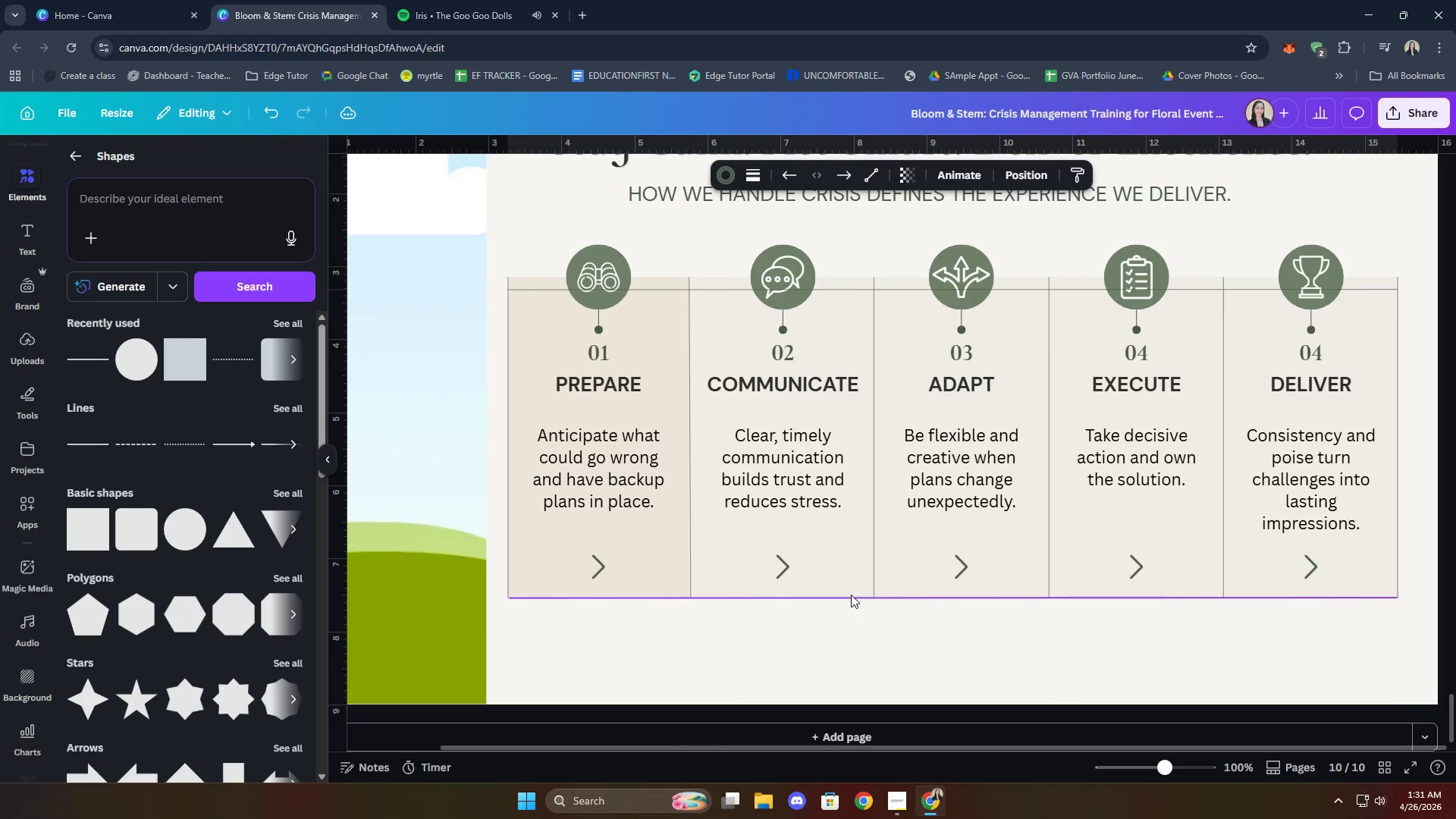 
key(ArrowUp)
 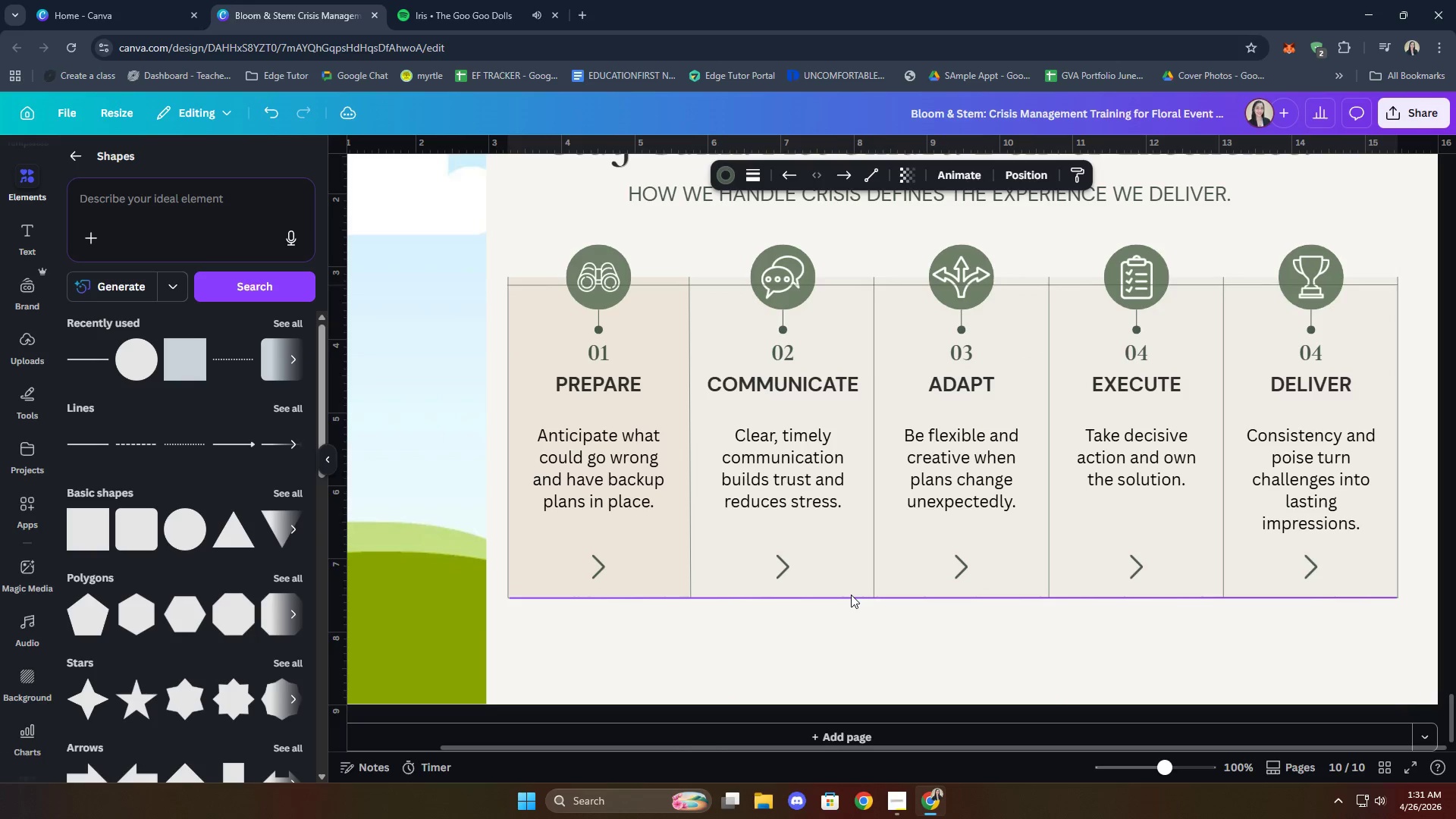 
key(ArrowUp)